 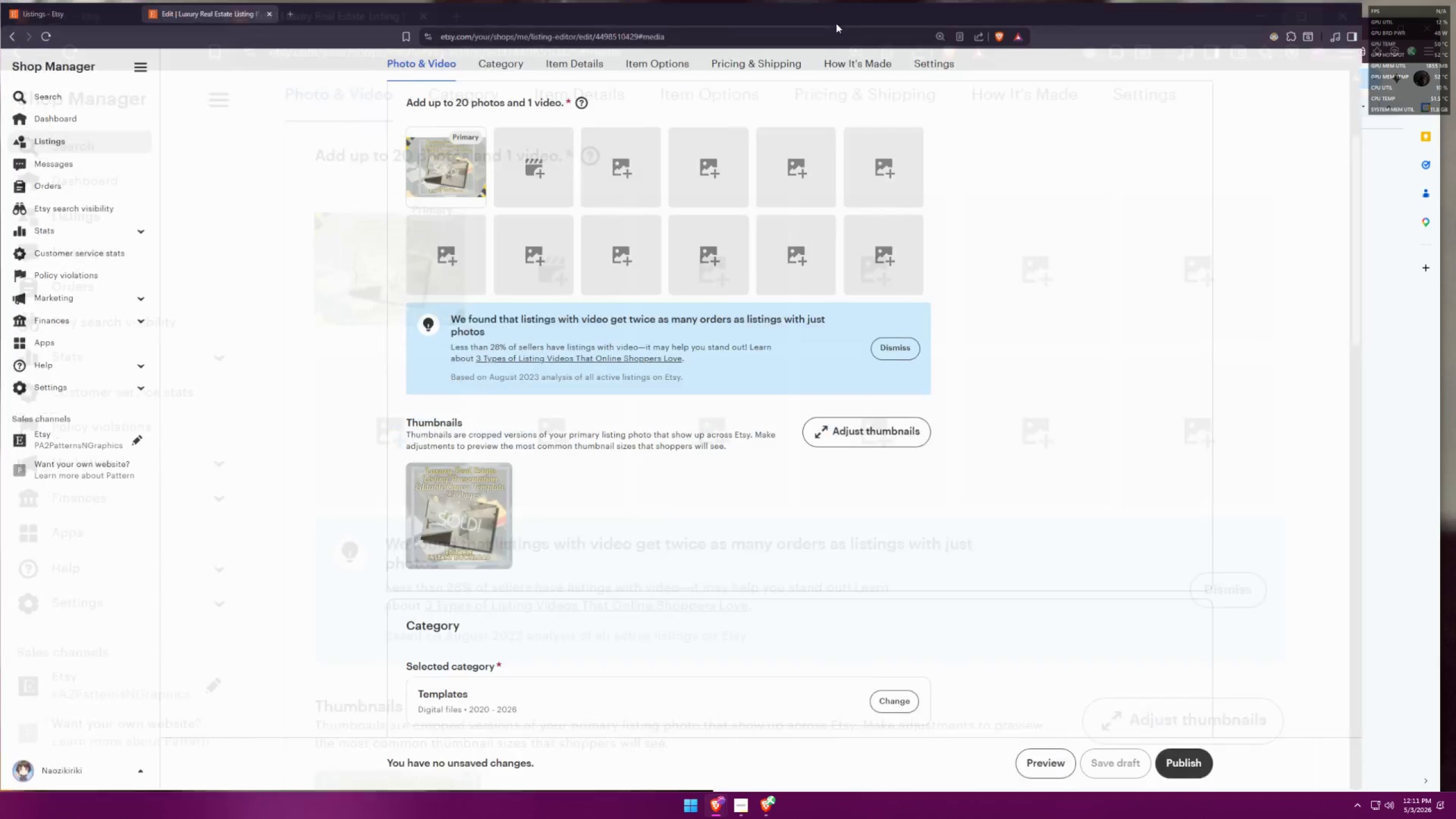 
scroll: coordinate [909, 335], scroll_direction: down, amount: 13.0
 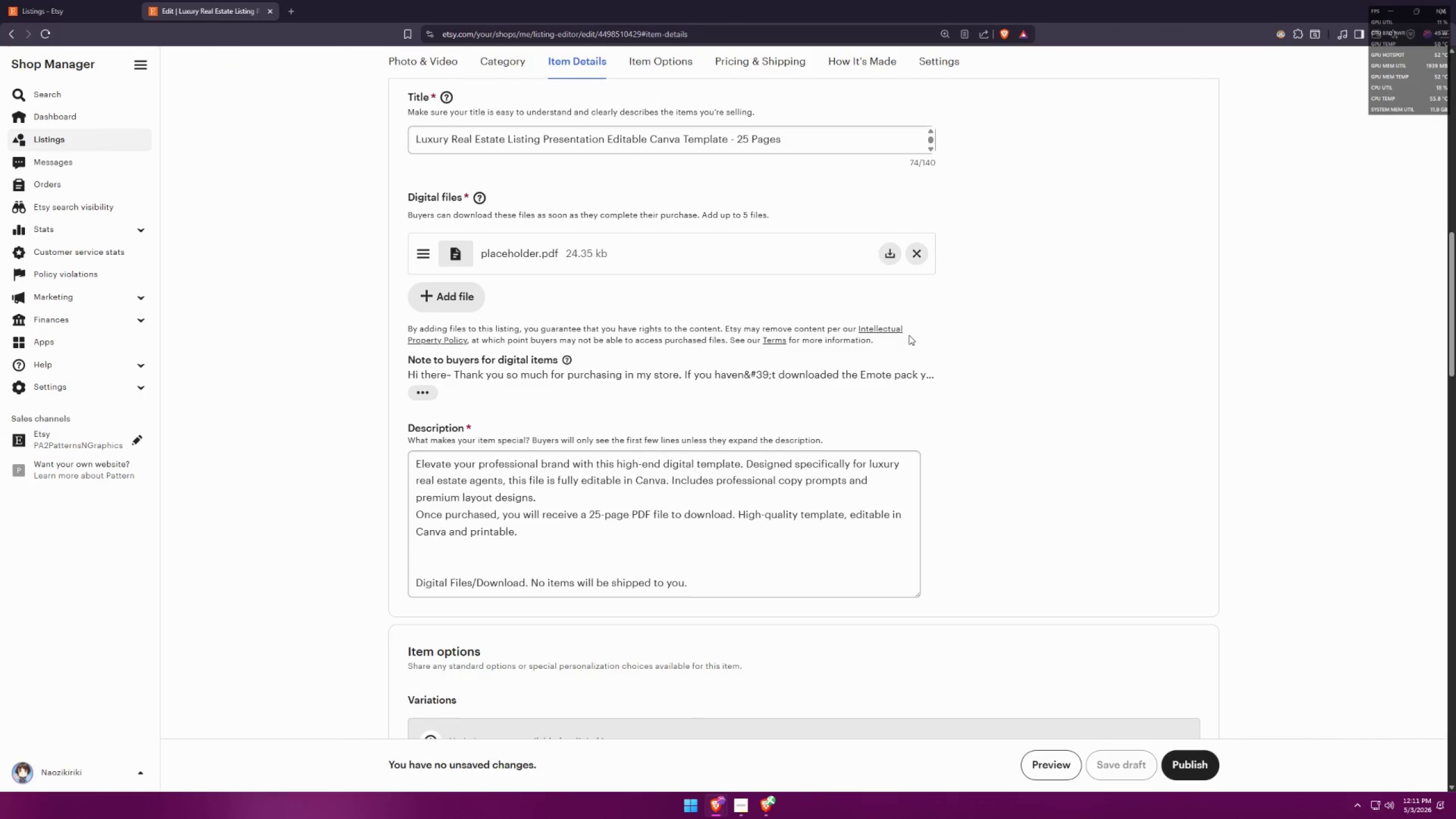 
scroll: coordinate [909, 335], scroll_direction: up, amount: 1.0
 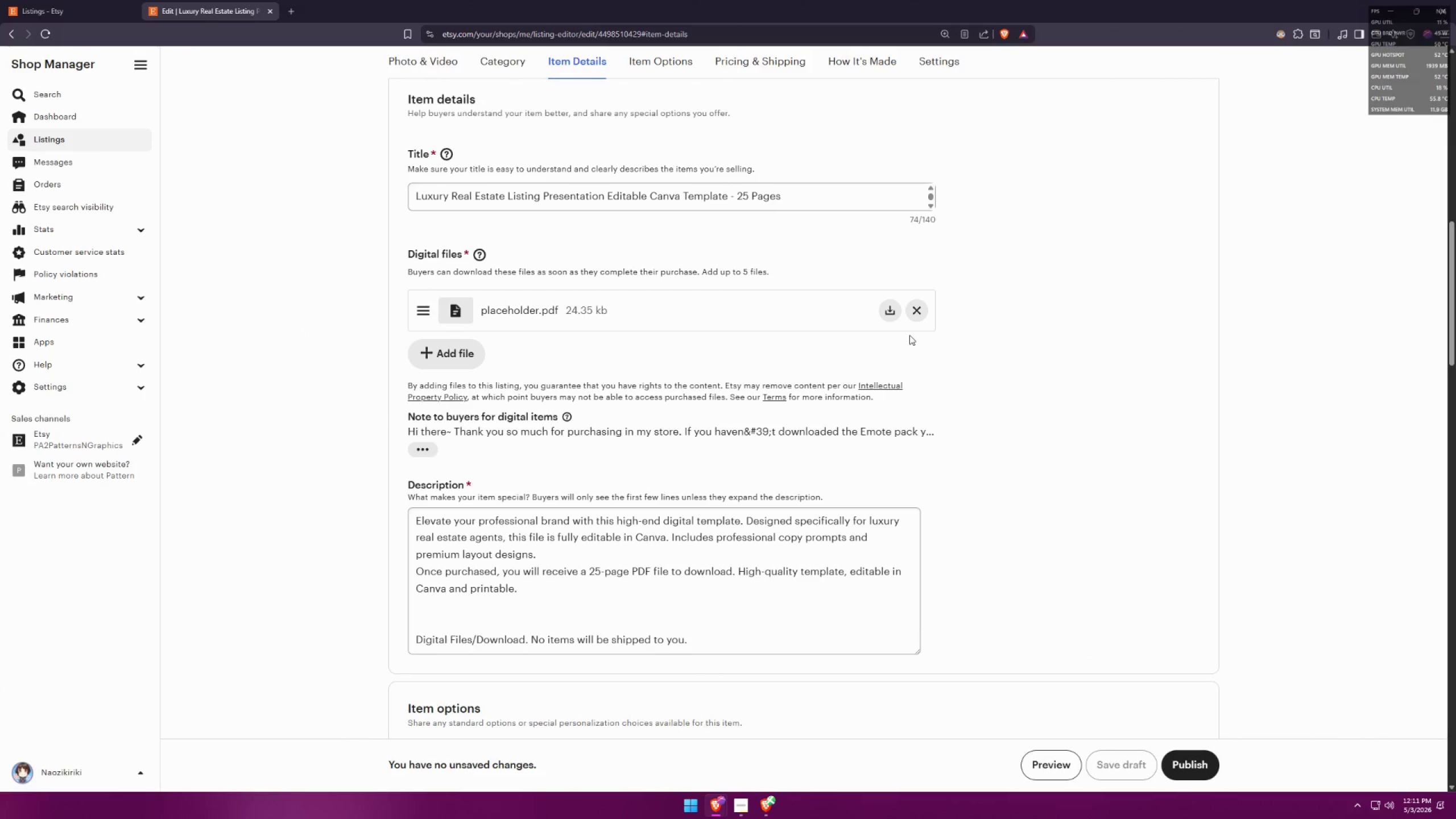 
key(Meta+Shift+ShiftLeft)
 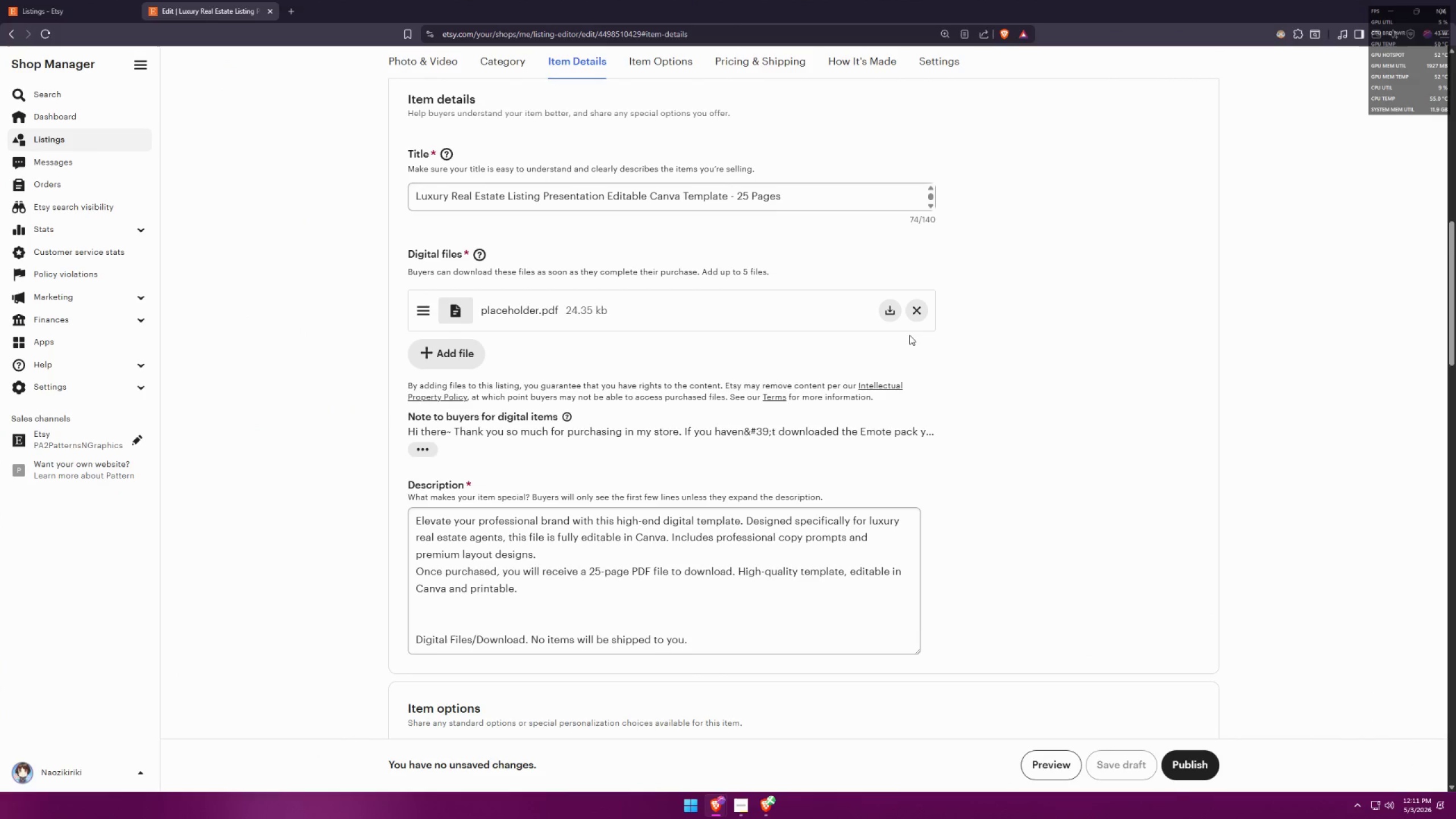 
key(Meta+Shift+S)
 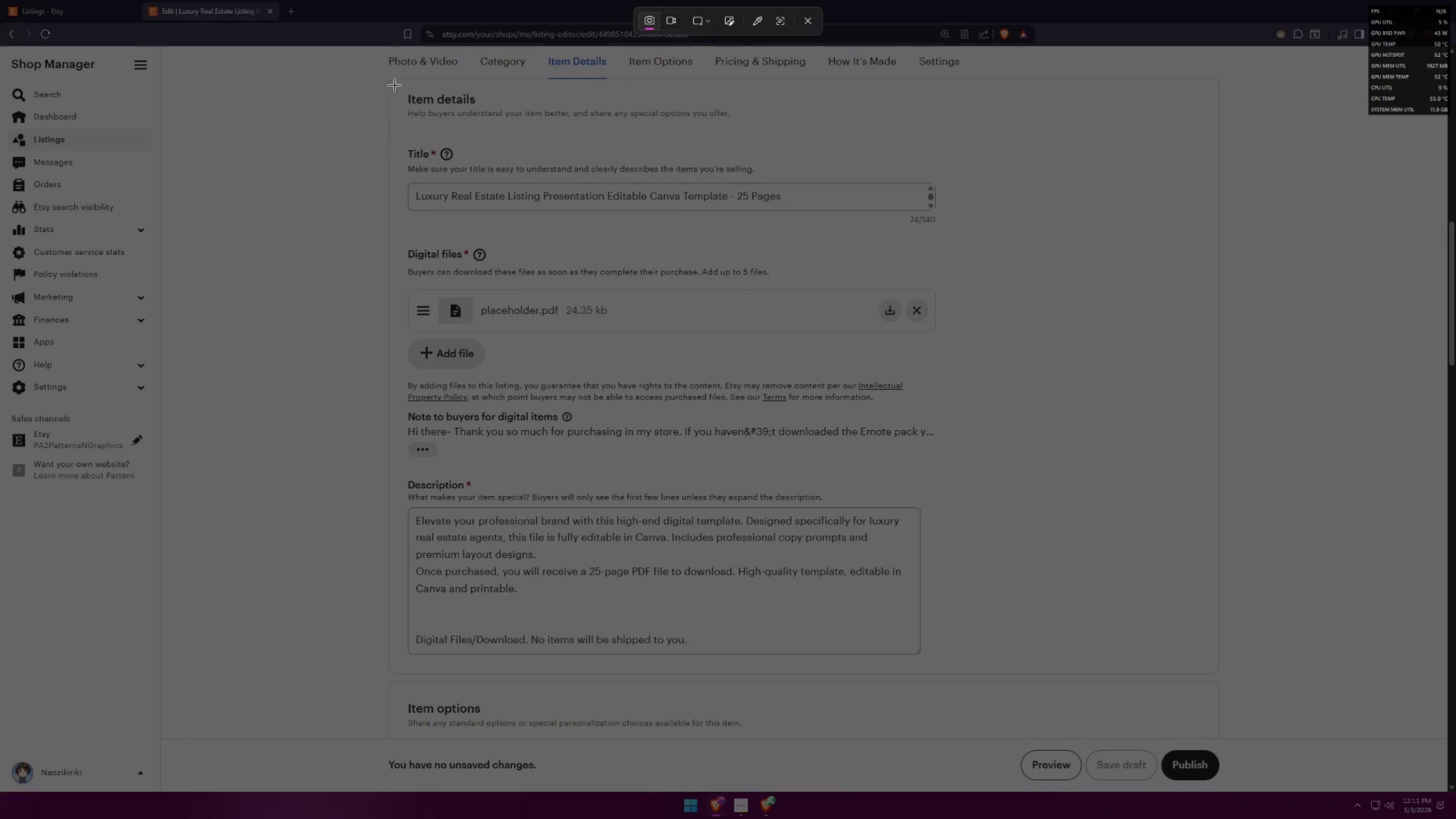 
left_click_drag(start_coordinate=[388, 76], to_coordinate=[956, 663])
 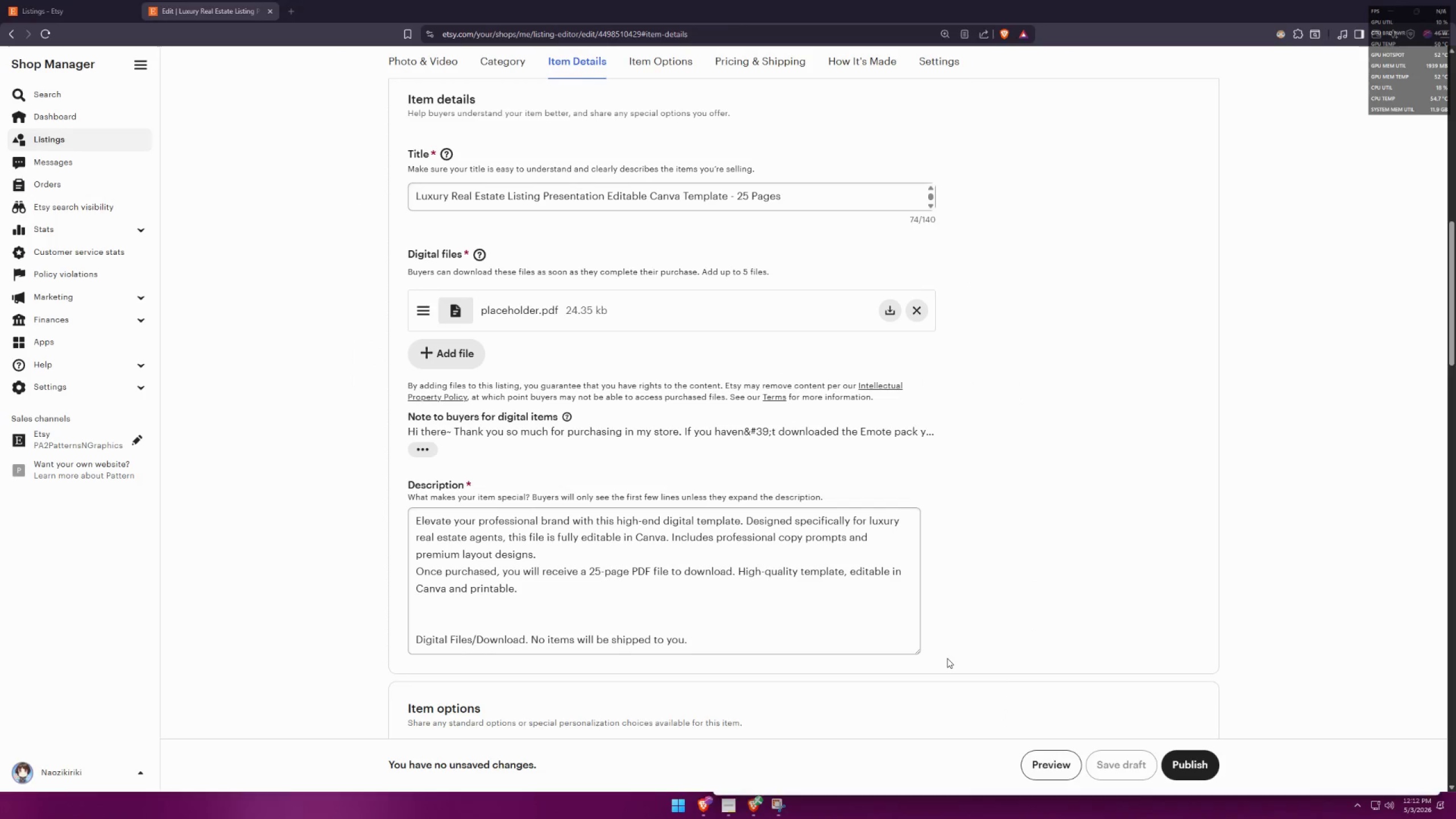 
key(Alt+AltLeft)
 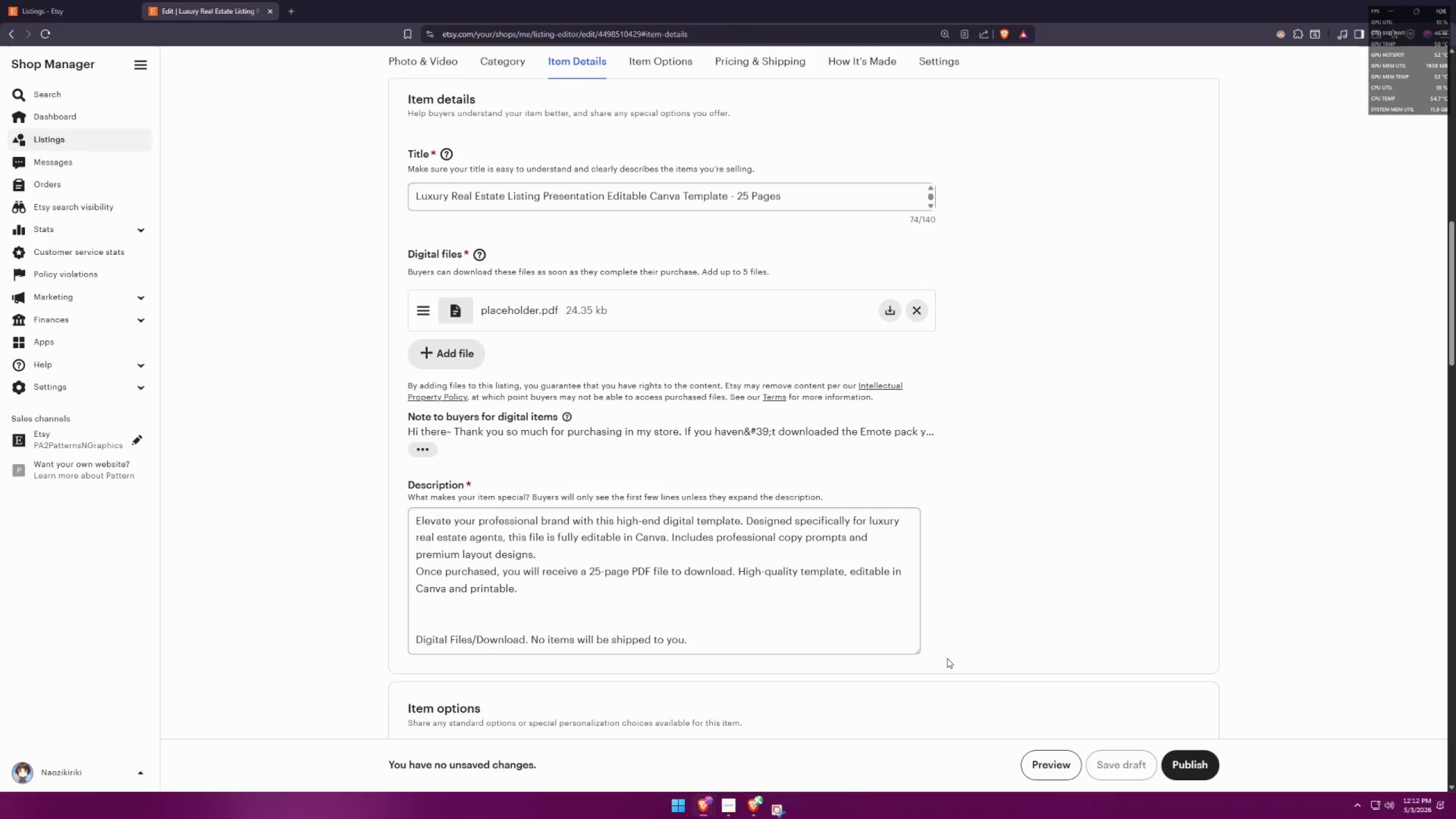 
key(Alt+Tab)